 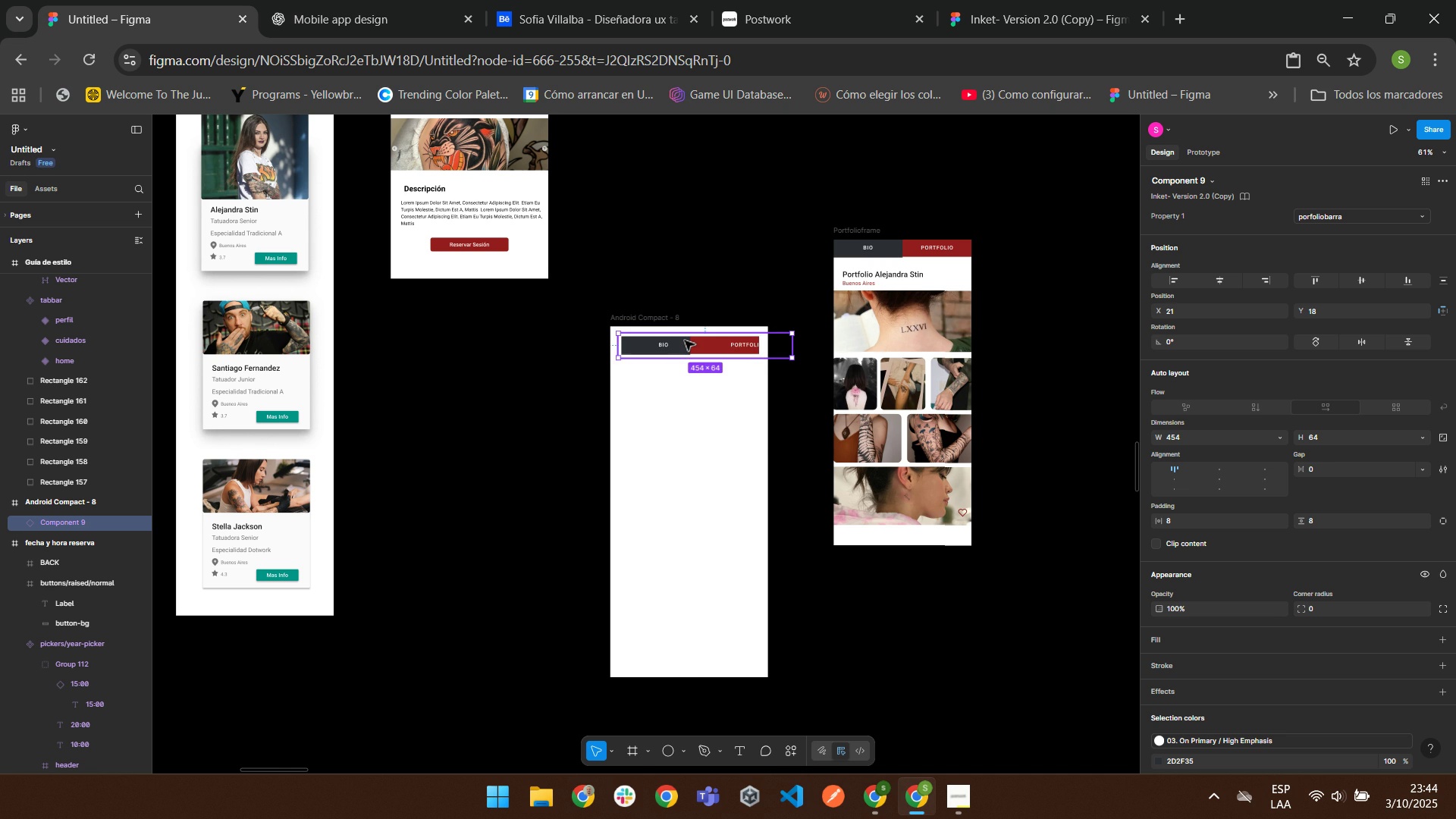 
key(Delete)
 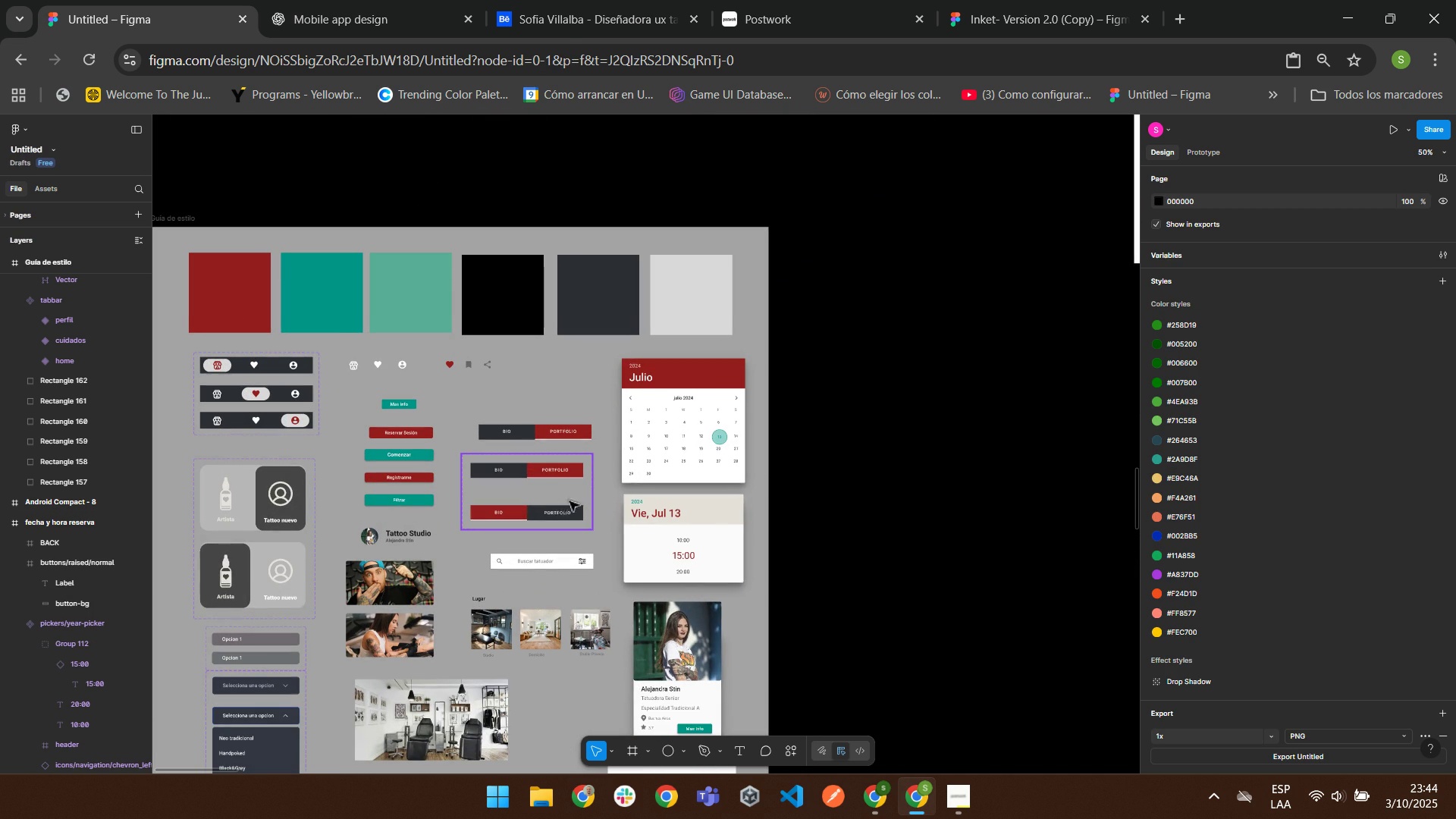 
double_click([544, 472])
 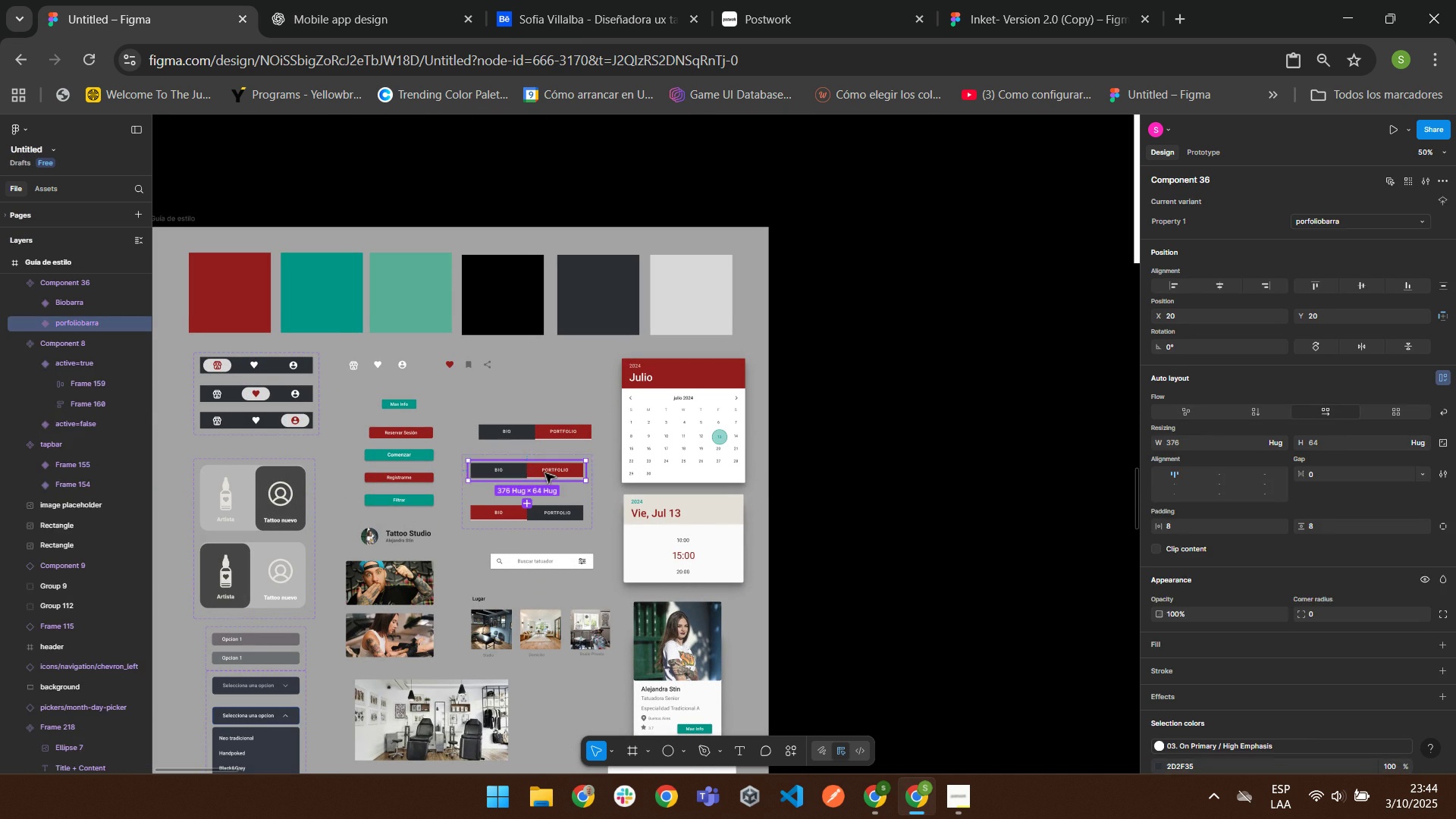 
left_click([544, 472])
 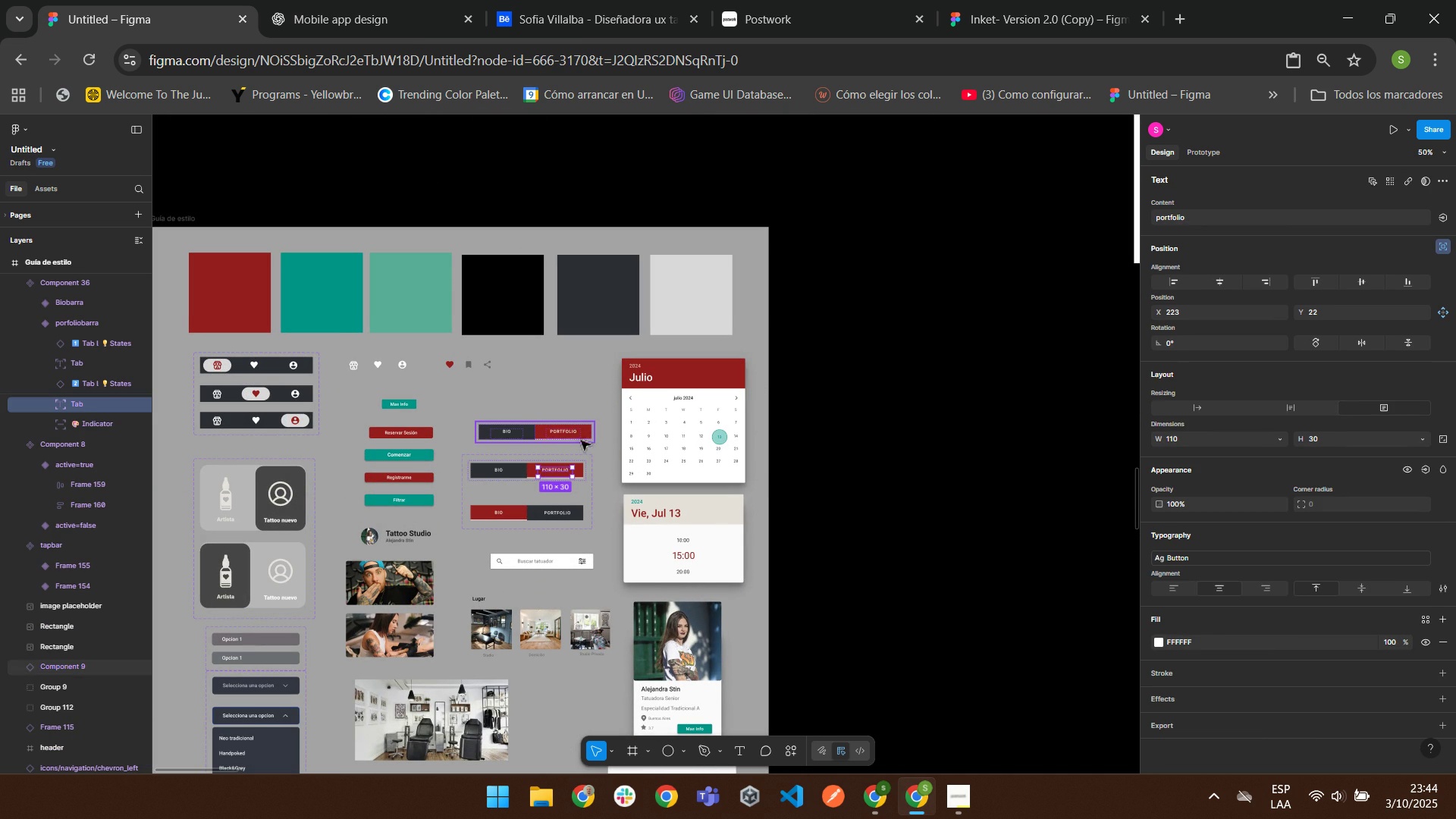 
left_click([562, 429])
 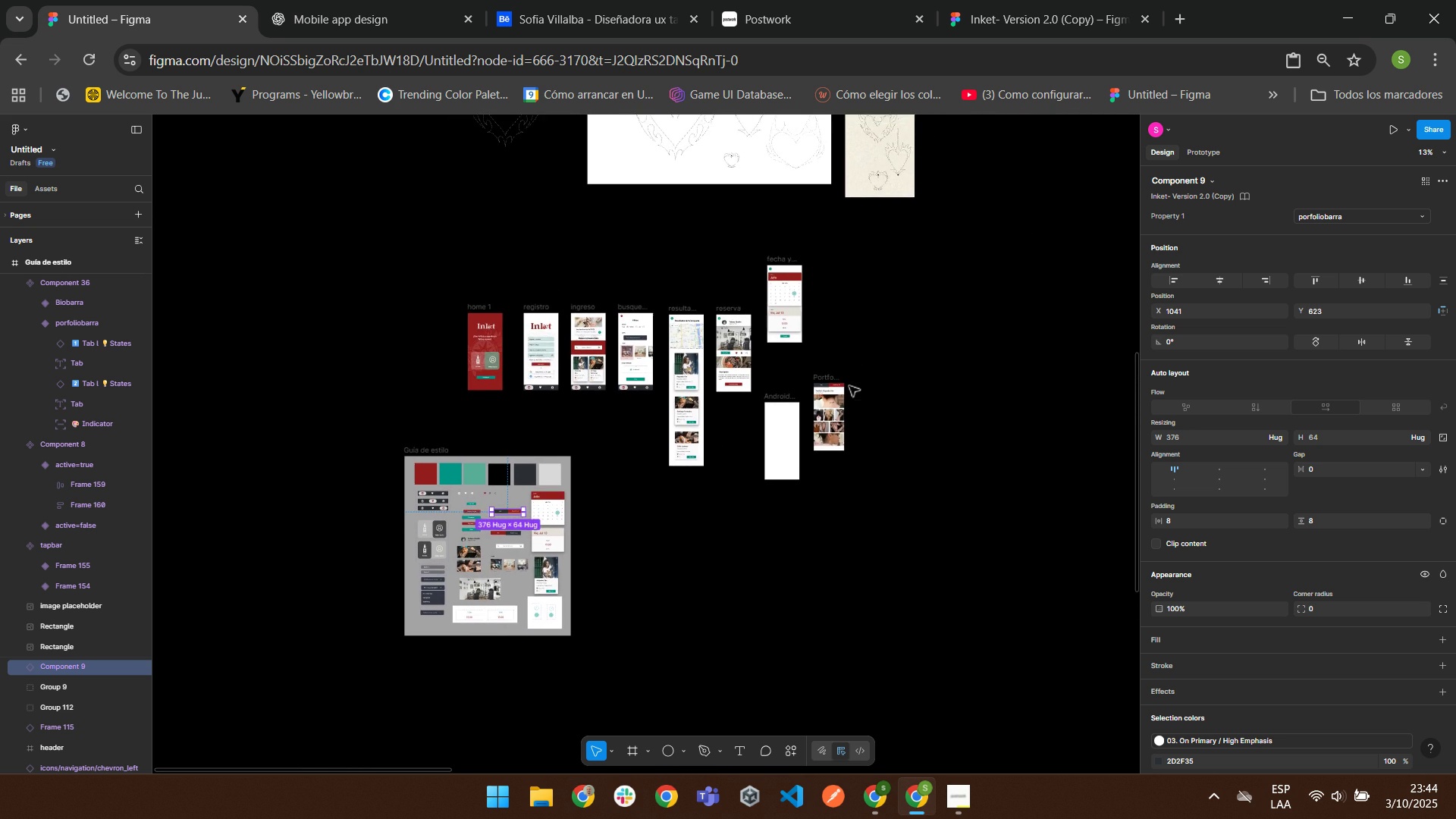 
wait(5.74)
 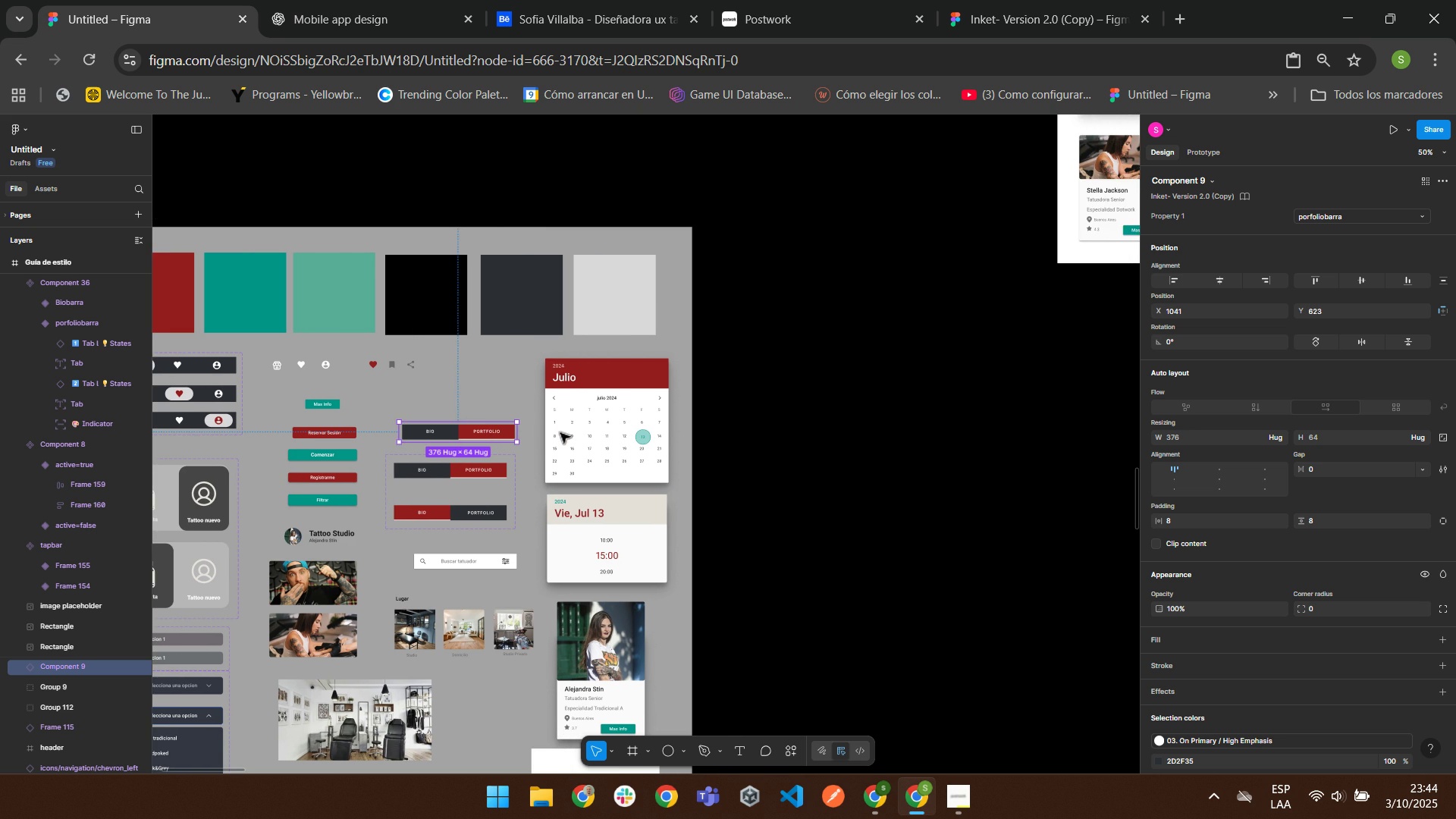 
left_click([767, 364])